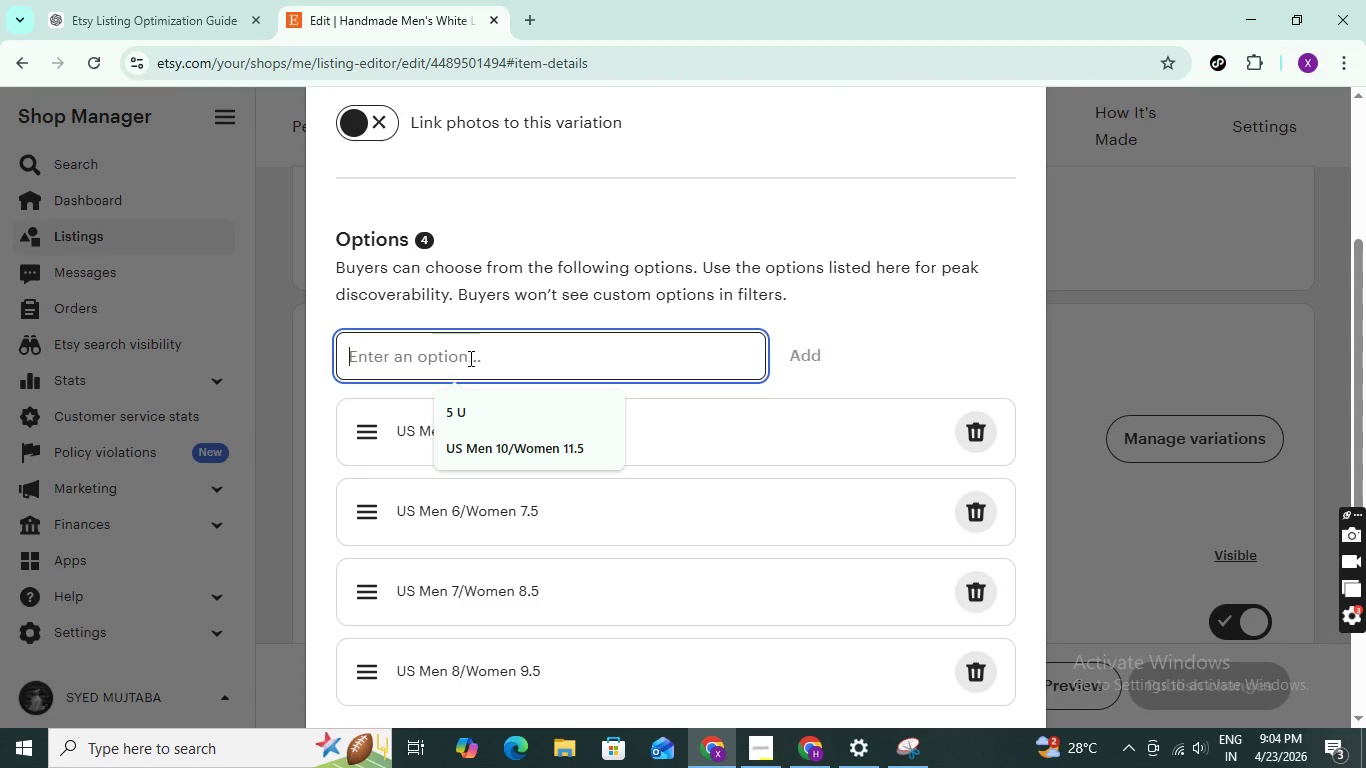 
key(Control+V)
 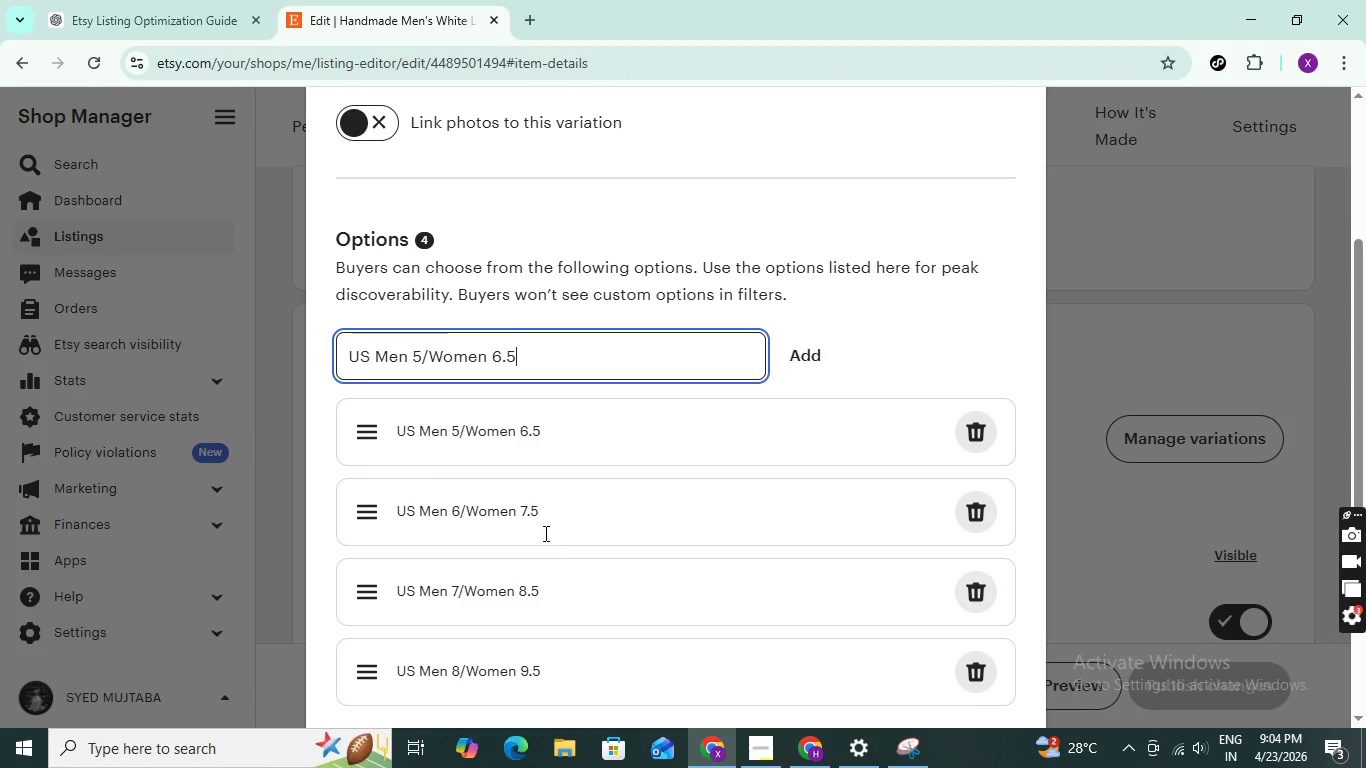 
scroll: coordinate [548, 537], scroll_direction: up, amount: 1.0
 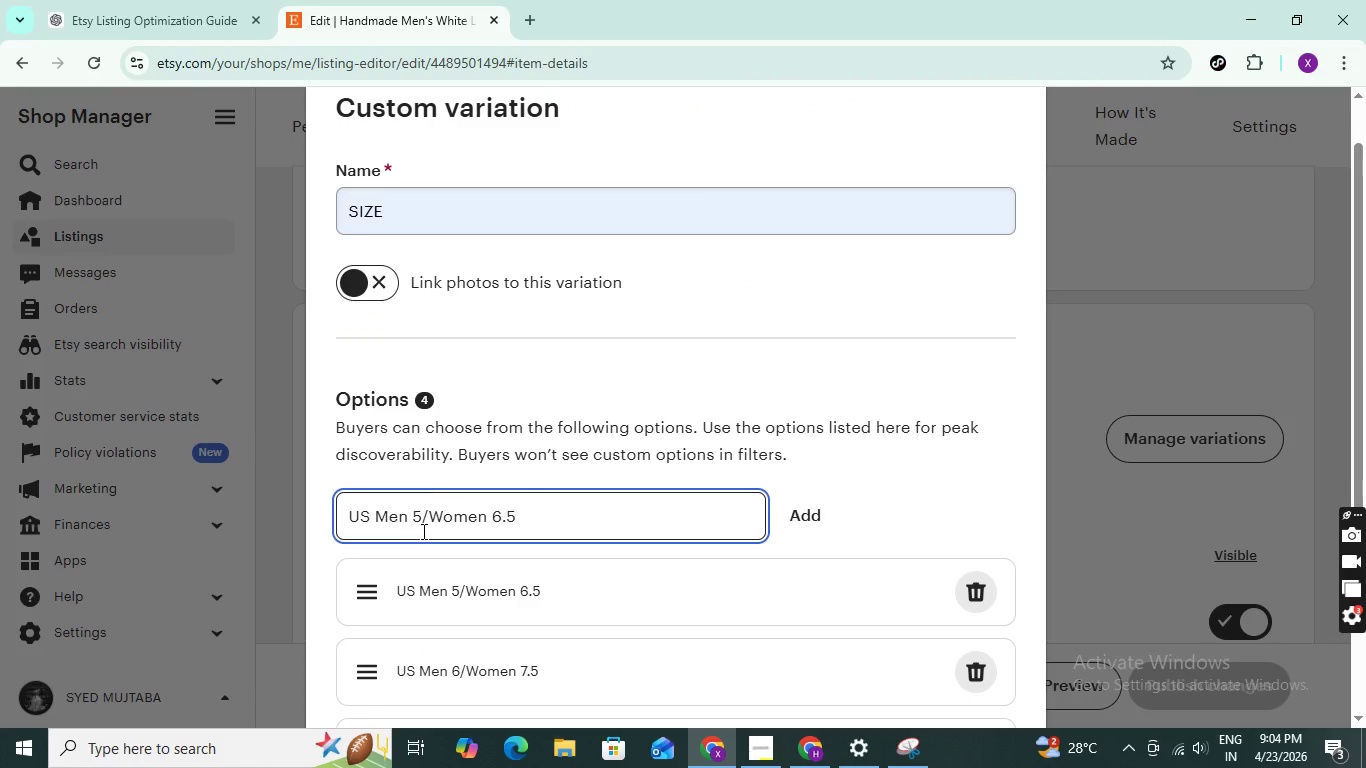 
left_click([421, 530])
 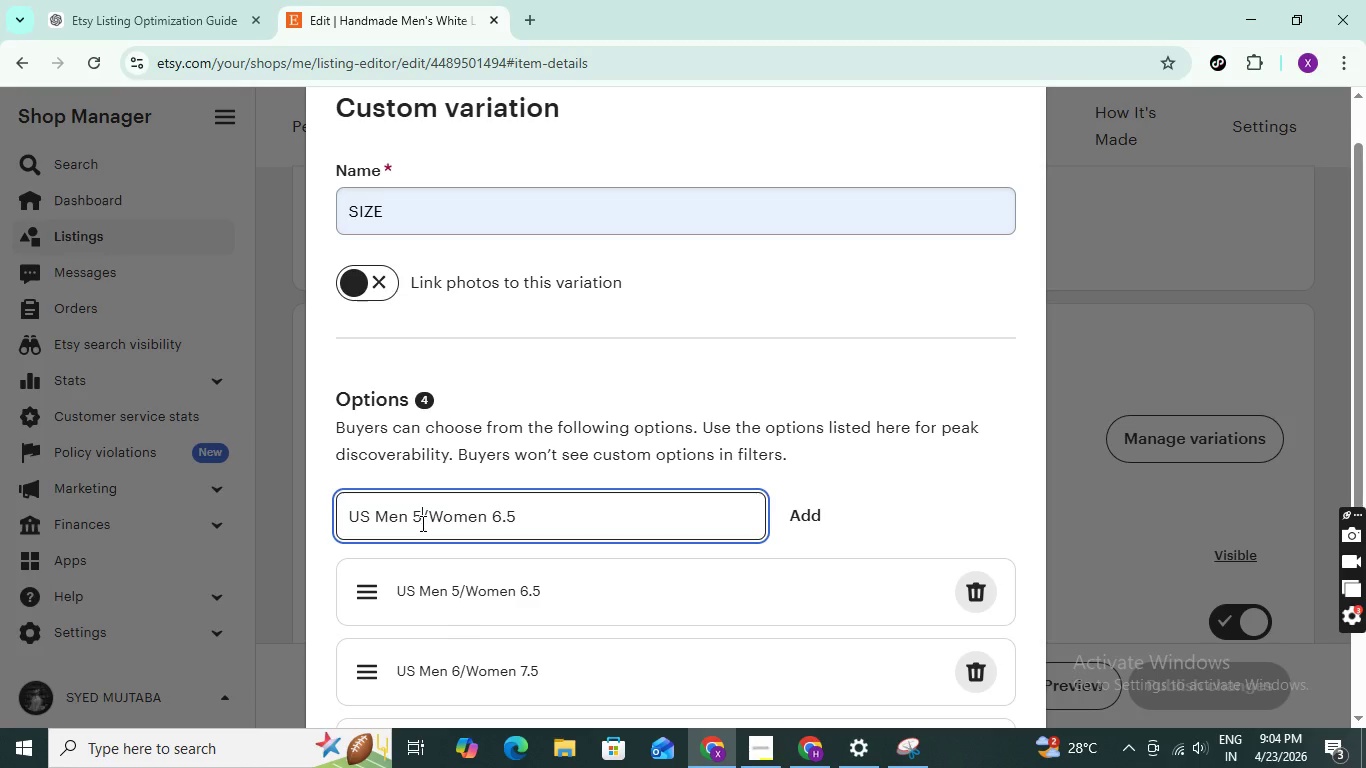 
key(Backspace)
 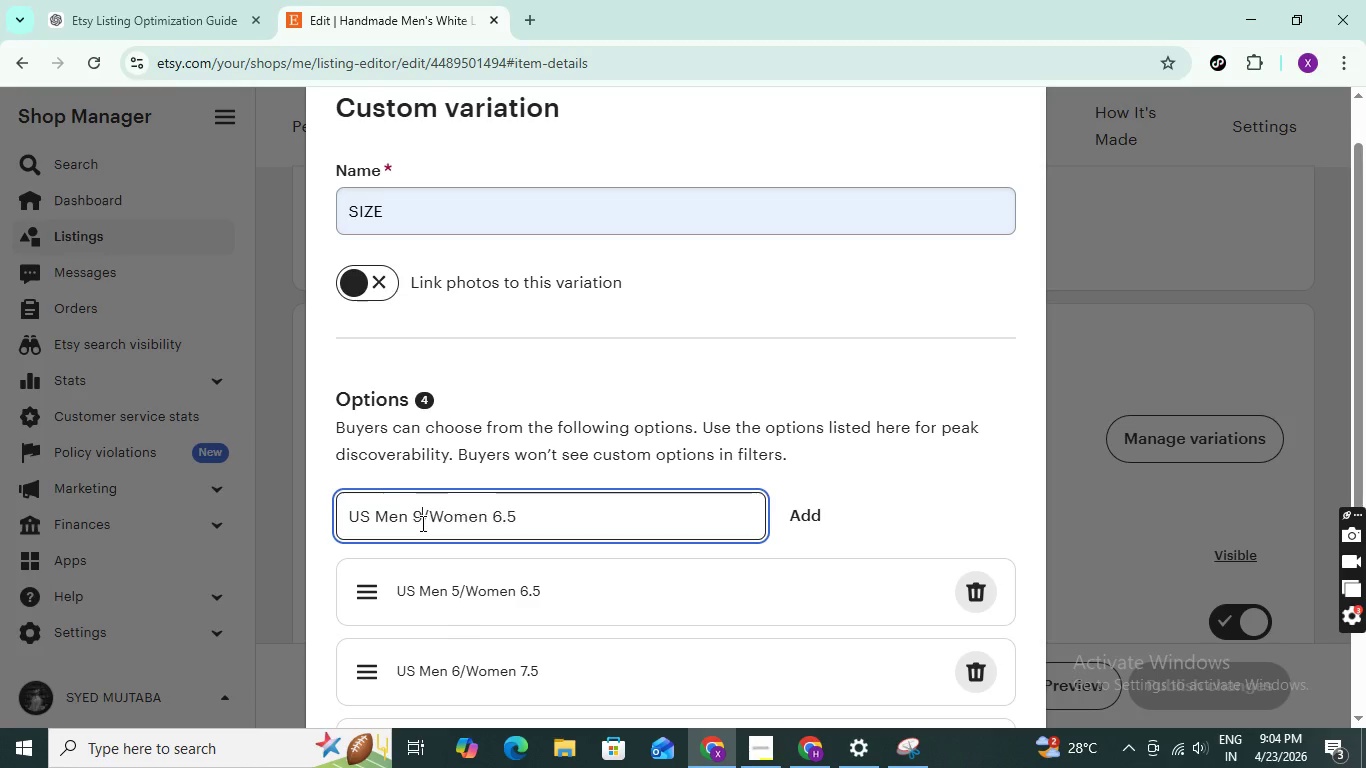 
key(9)
 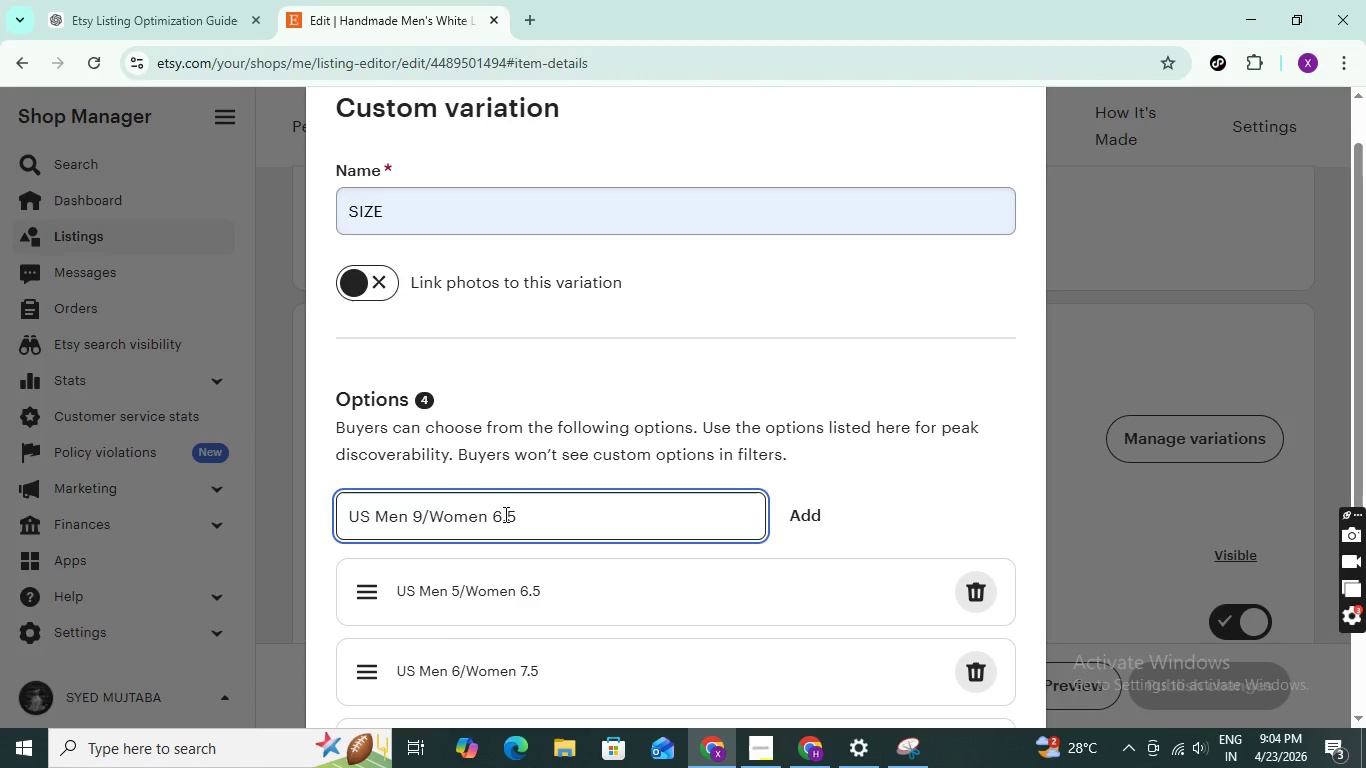 
left_click([503, 517])
 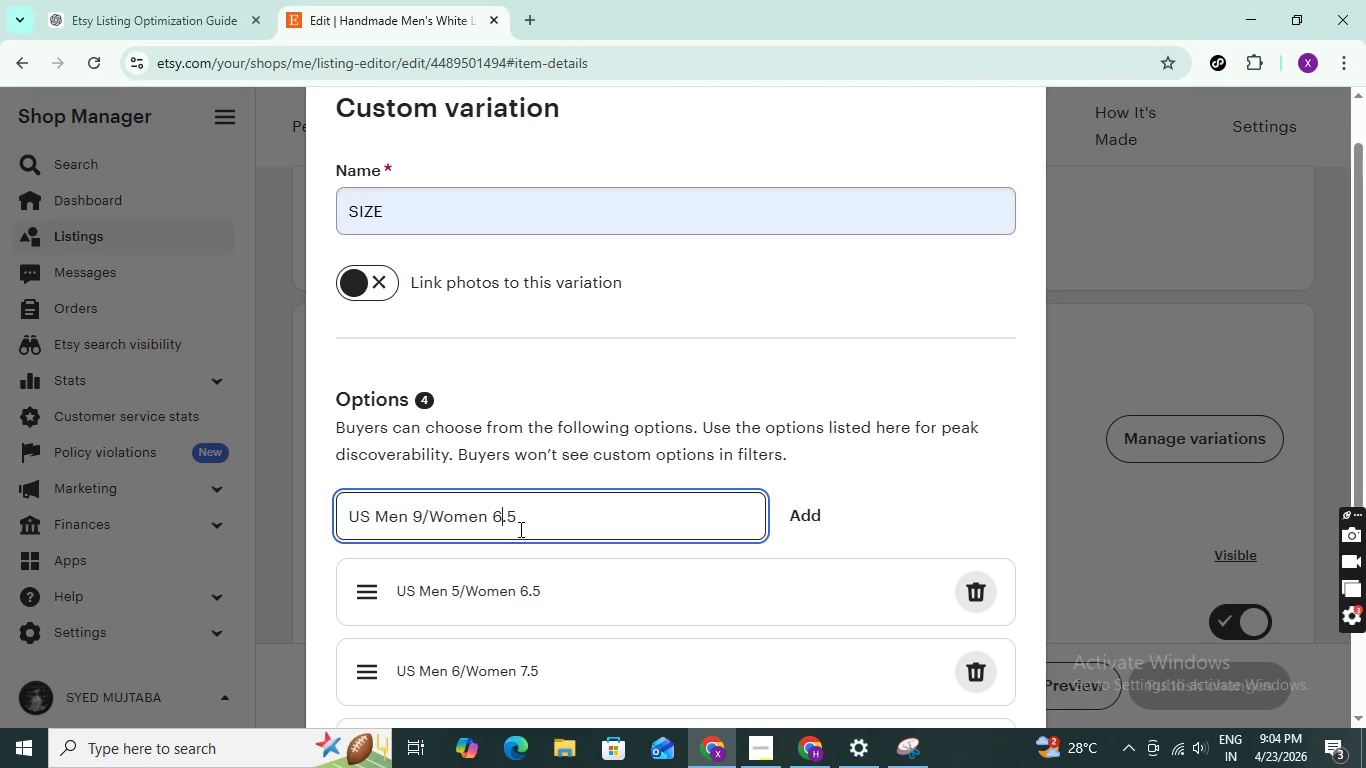 
key(Backspace)
type(10)
 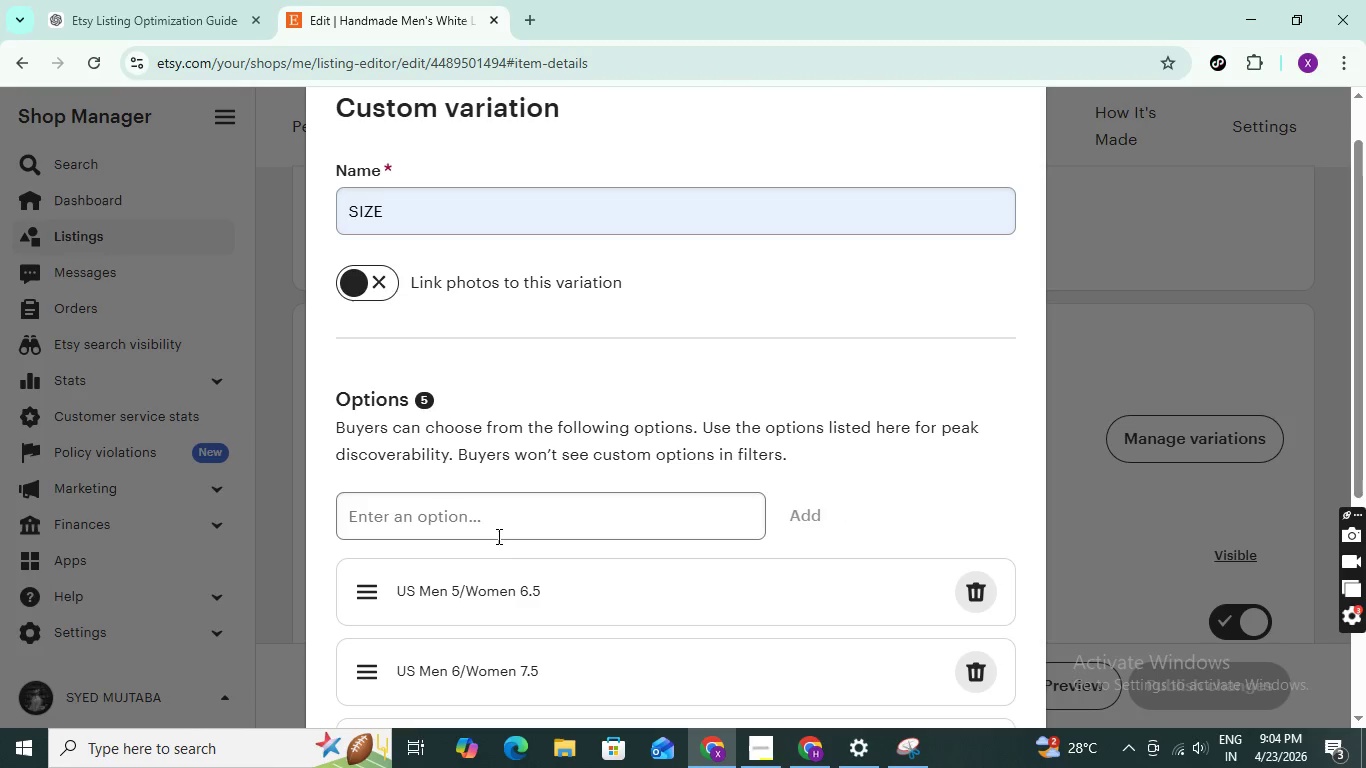 
left_click([488, 521])
 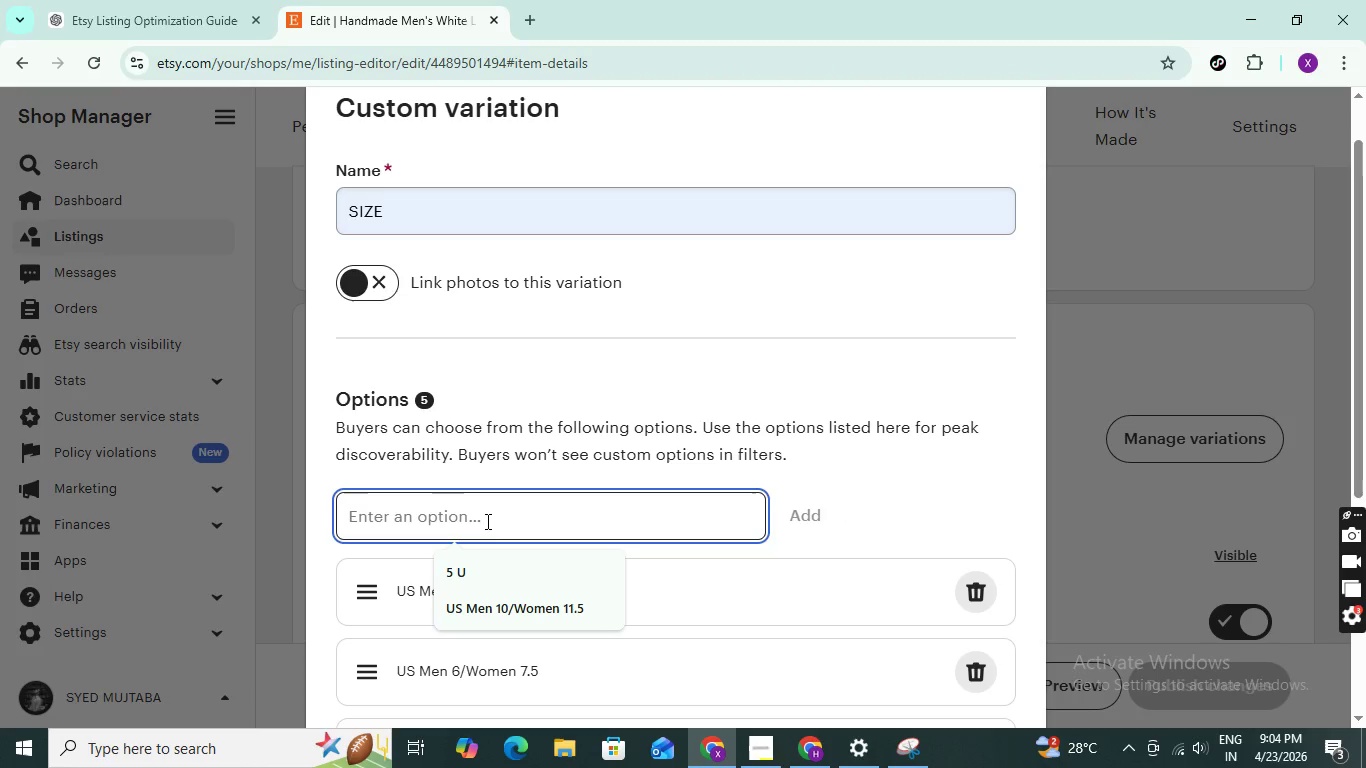 
key(Control+V)
 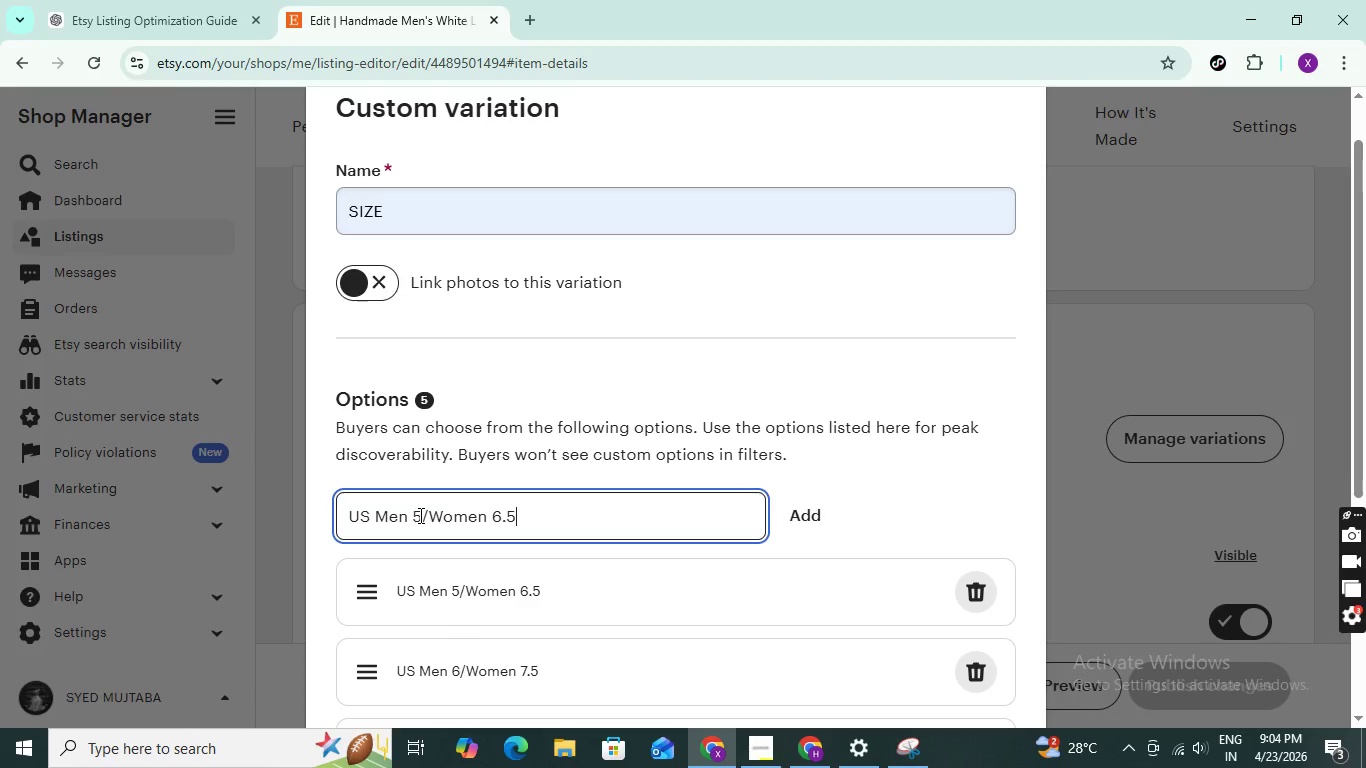 
scroll: coordinate [448, 548], scroll_direction: down, amount: 5.0
 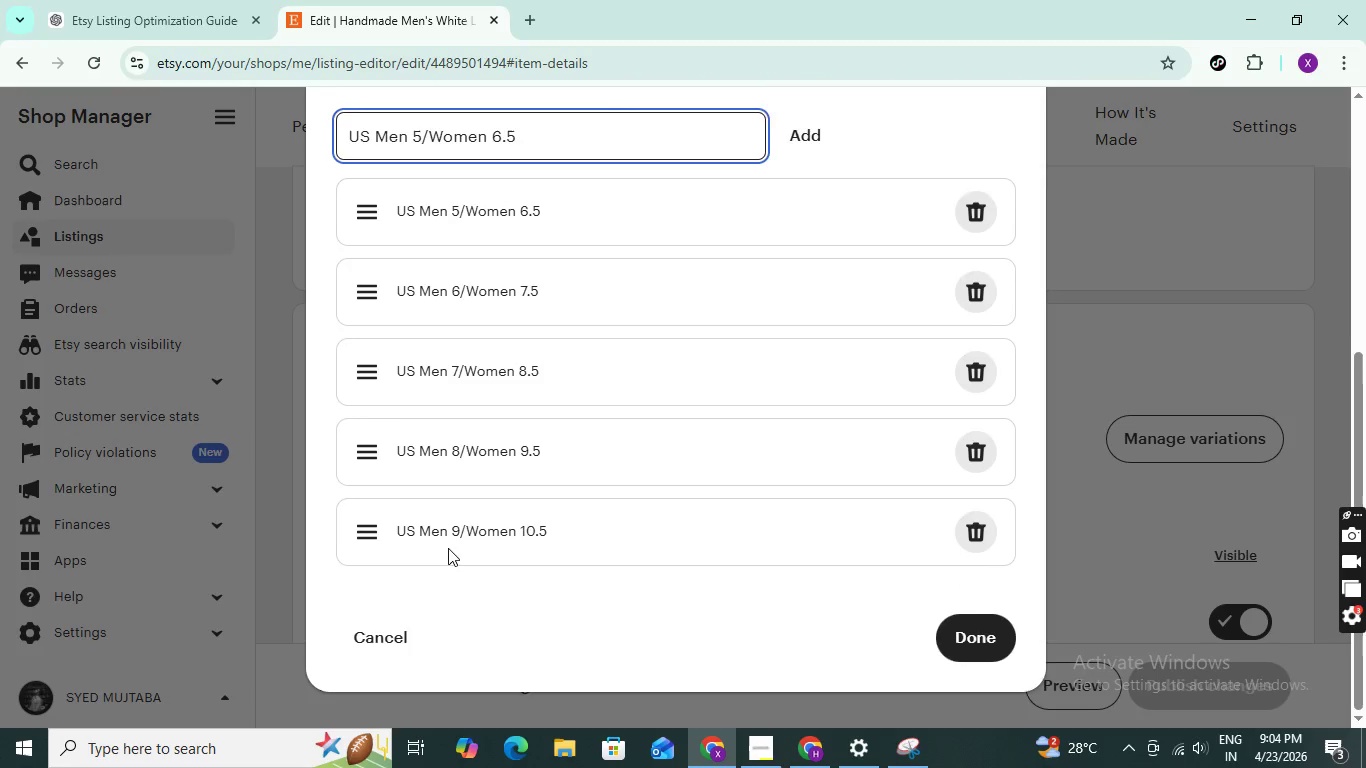 
scroll: coordinate [448, 548], scroll_direction: up, amount: 2.0
 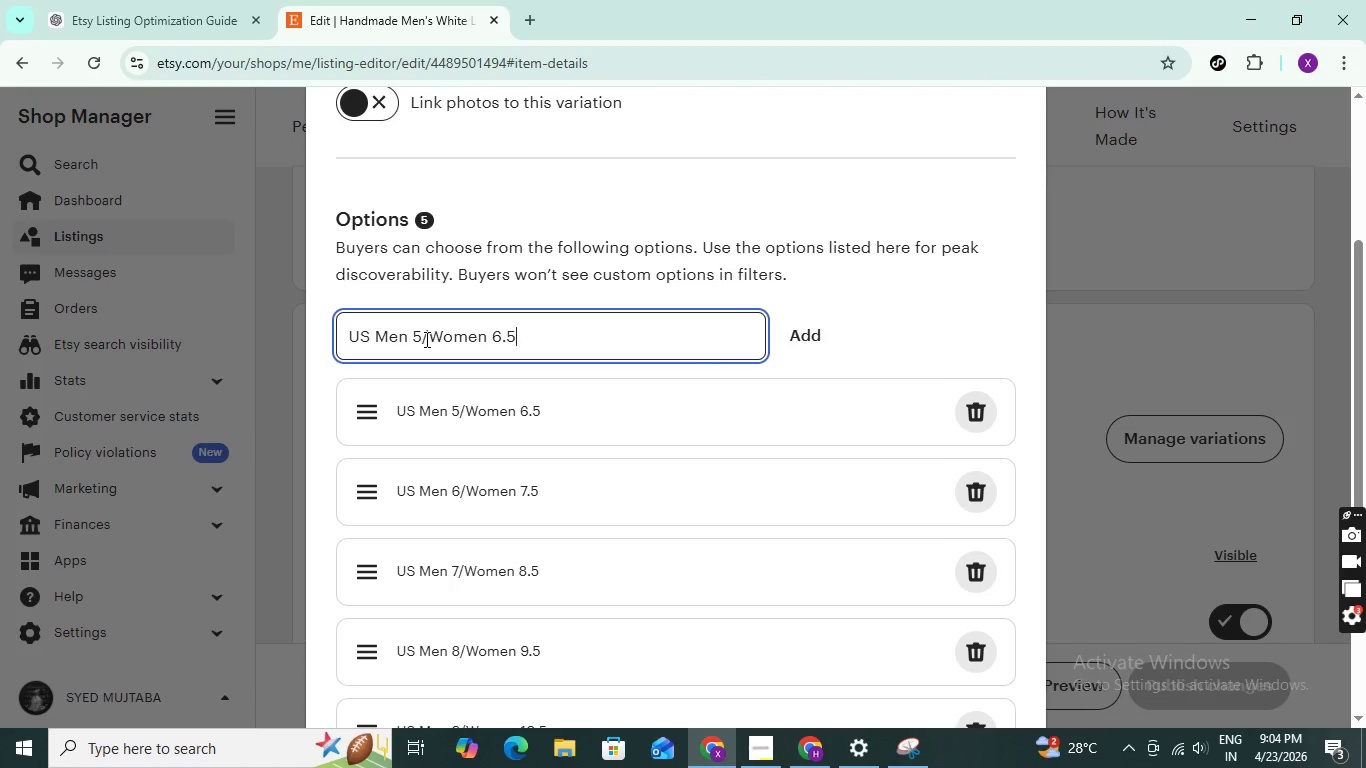 
left_click([419, 339])
 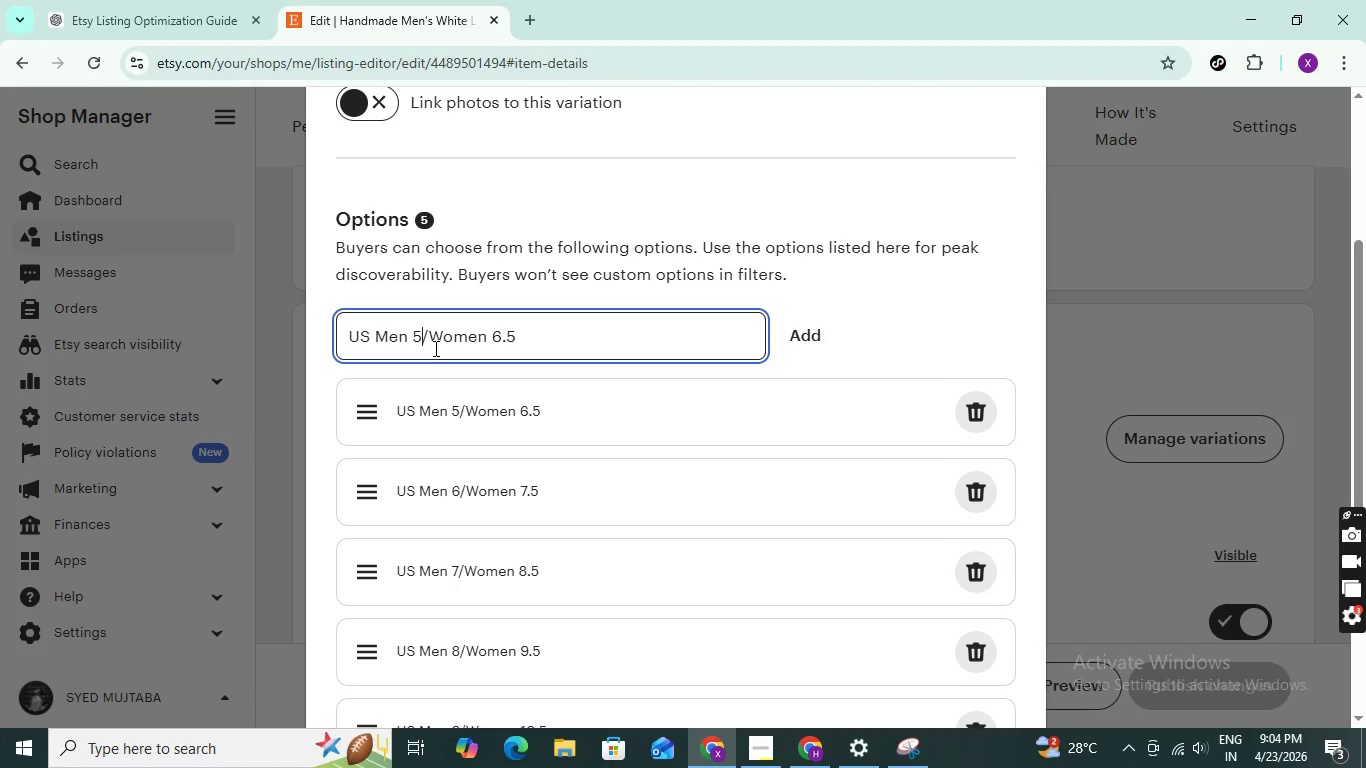 
key(Backspace)
type(10)
 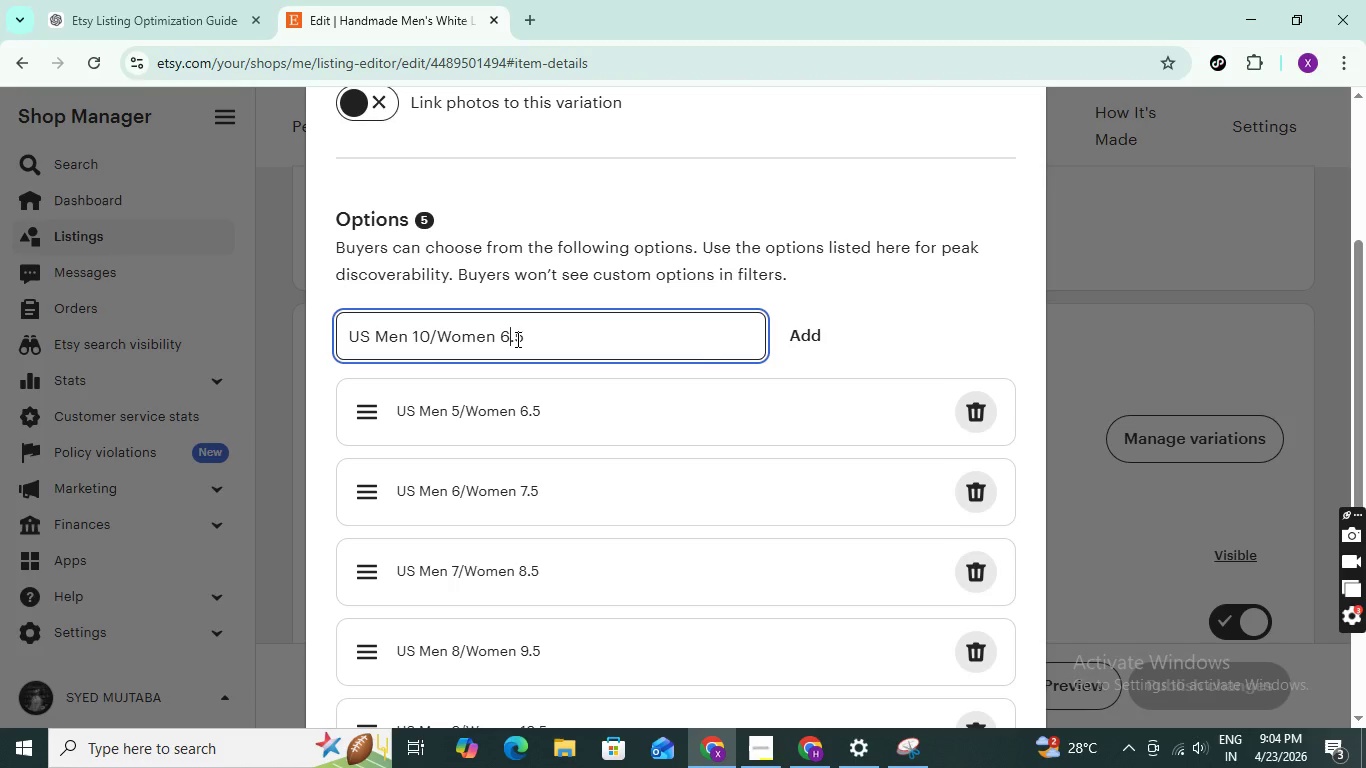 
key(Backspace)
type(11)
 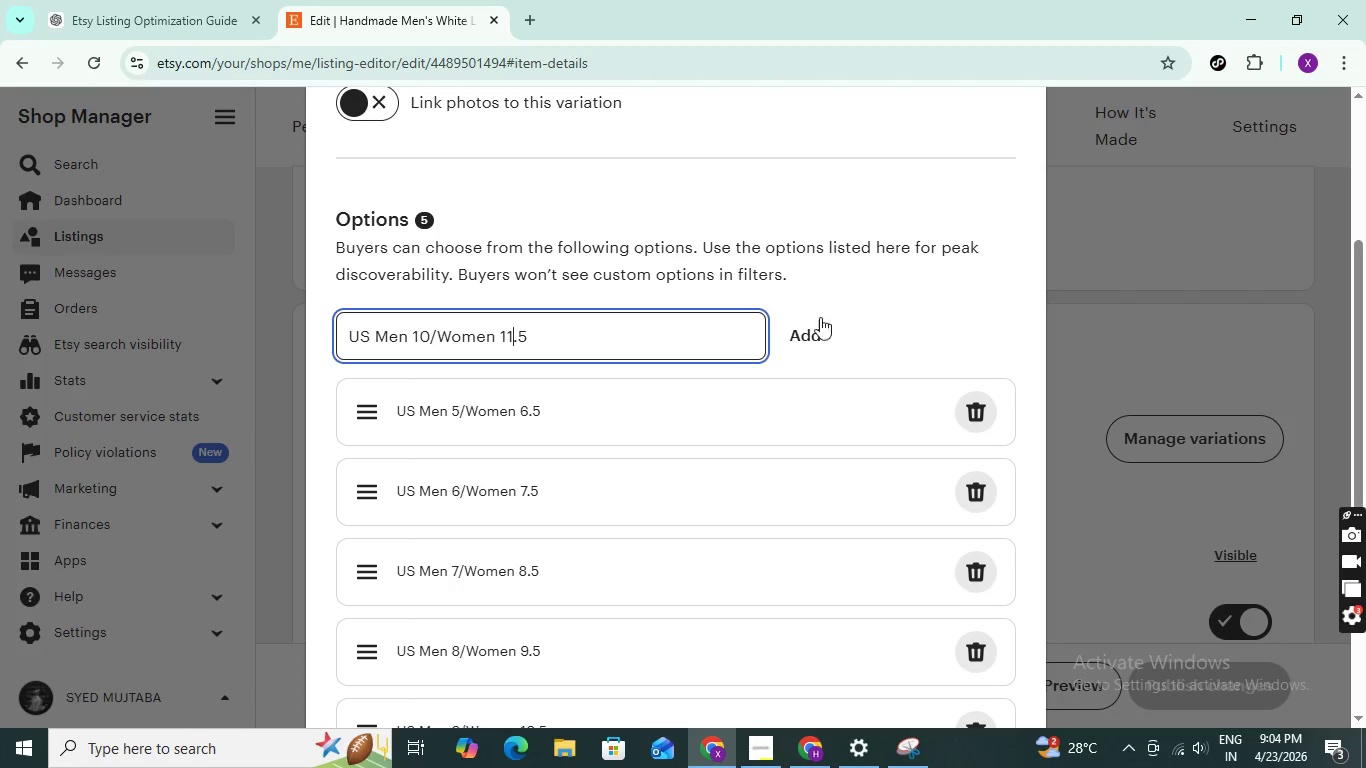 
left_click([809, 334])
 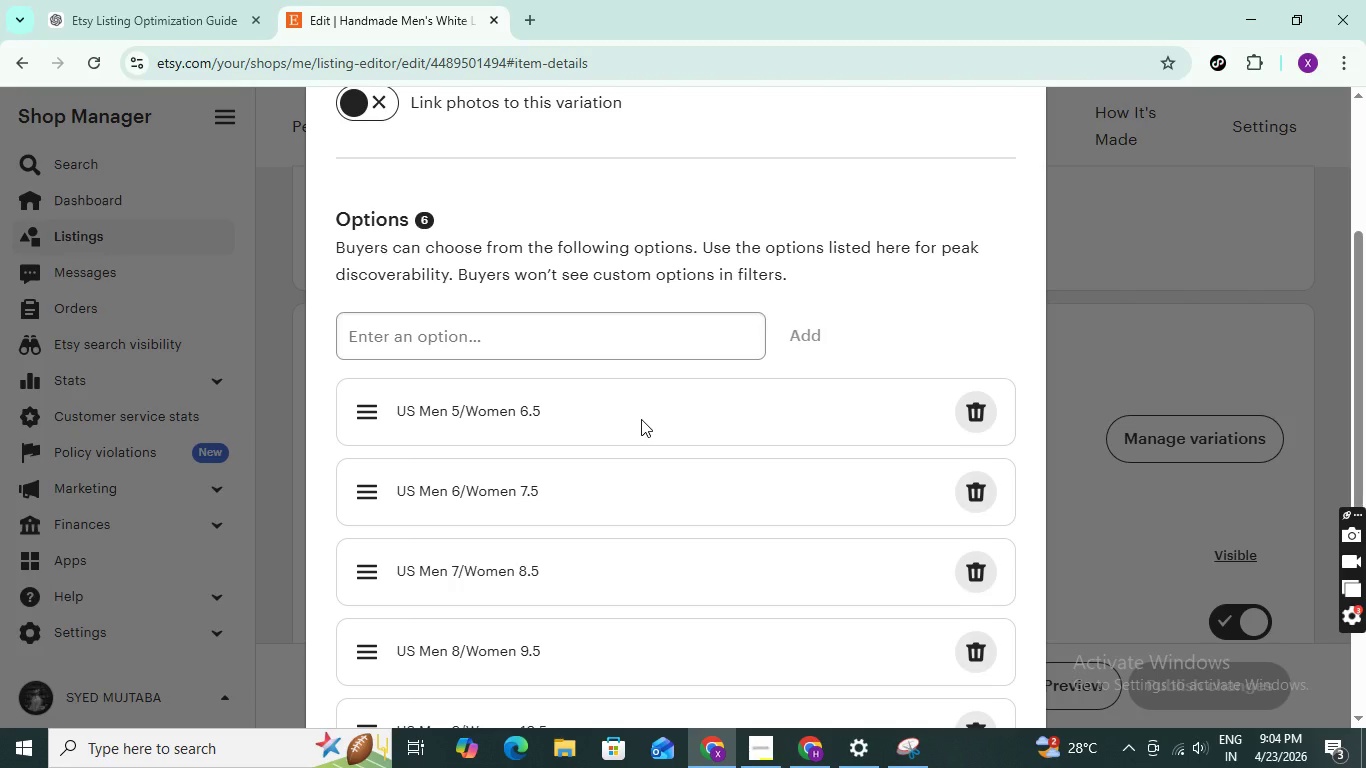 
scroll: coordinate [641, 430], scroll_direction: down, amount: 5.0
 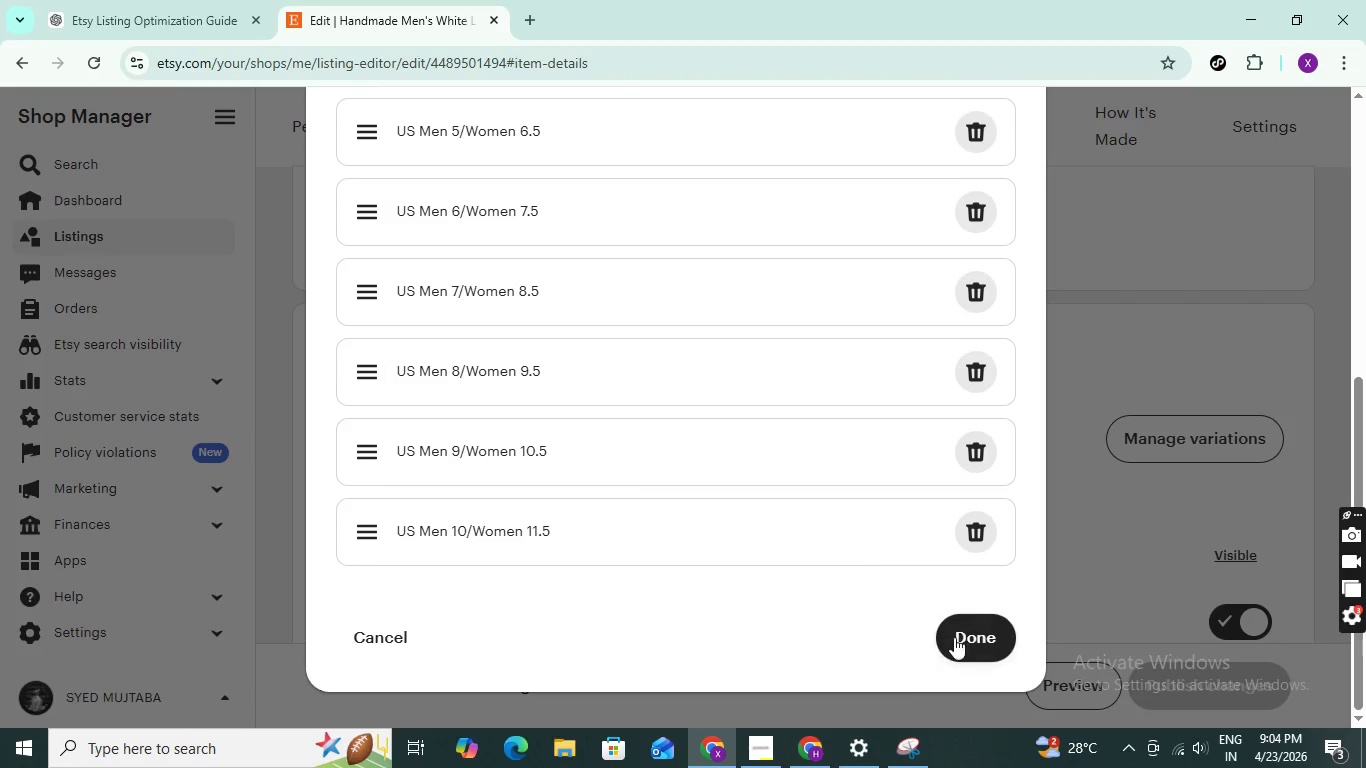 
left_click([960, 637])
 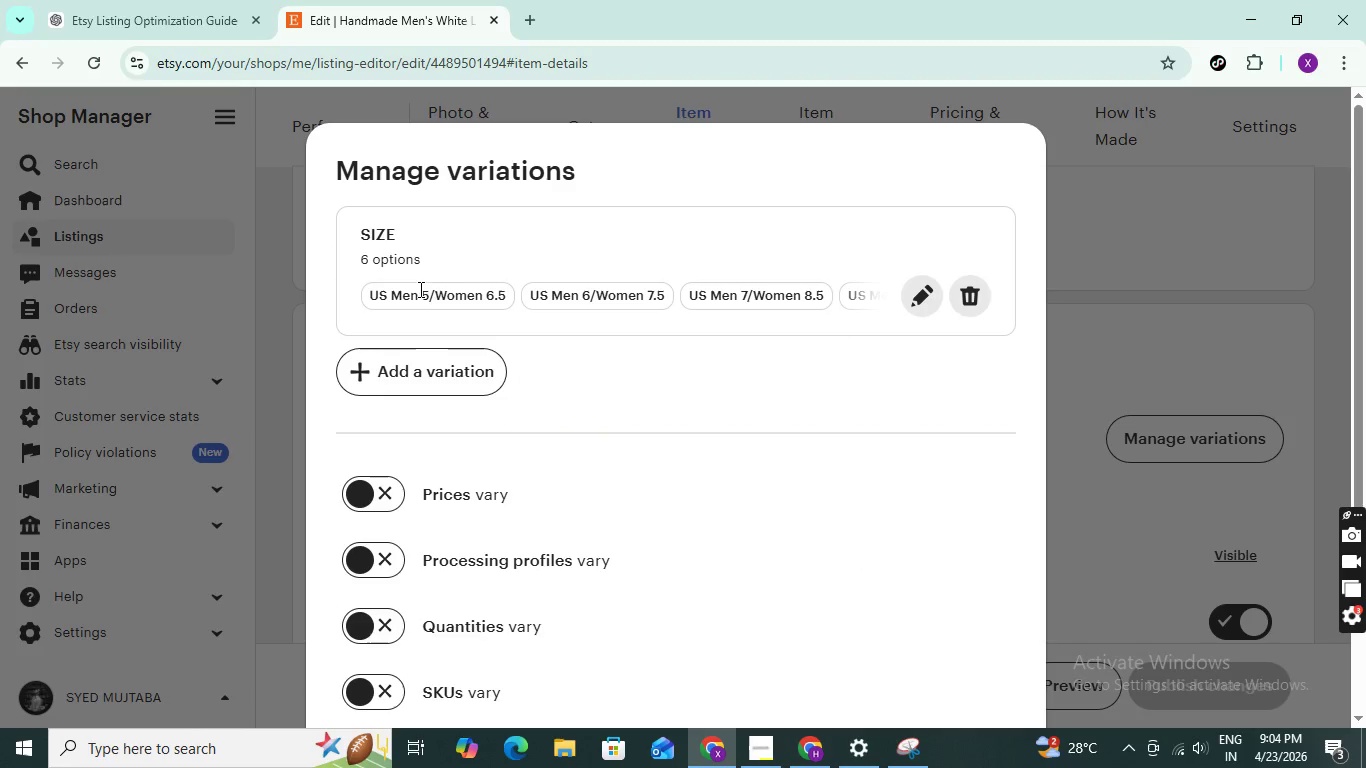 
scroll: coordinate [490, 447], scroll_direction: down, amount: 2.0
 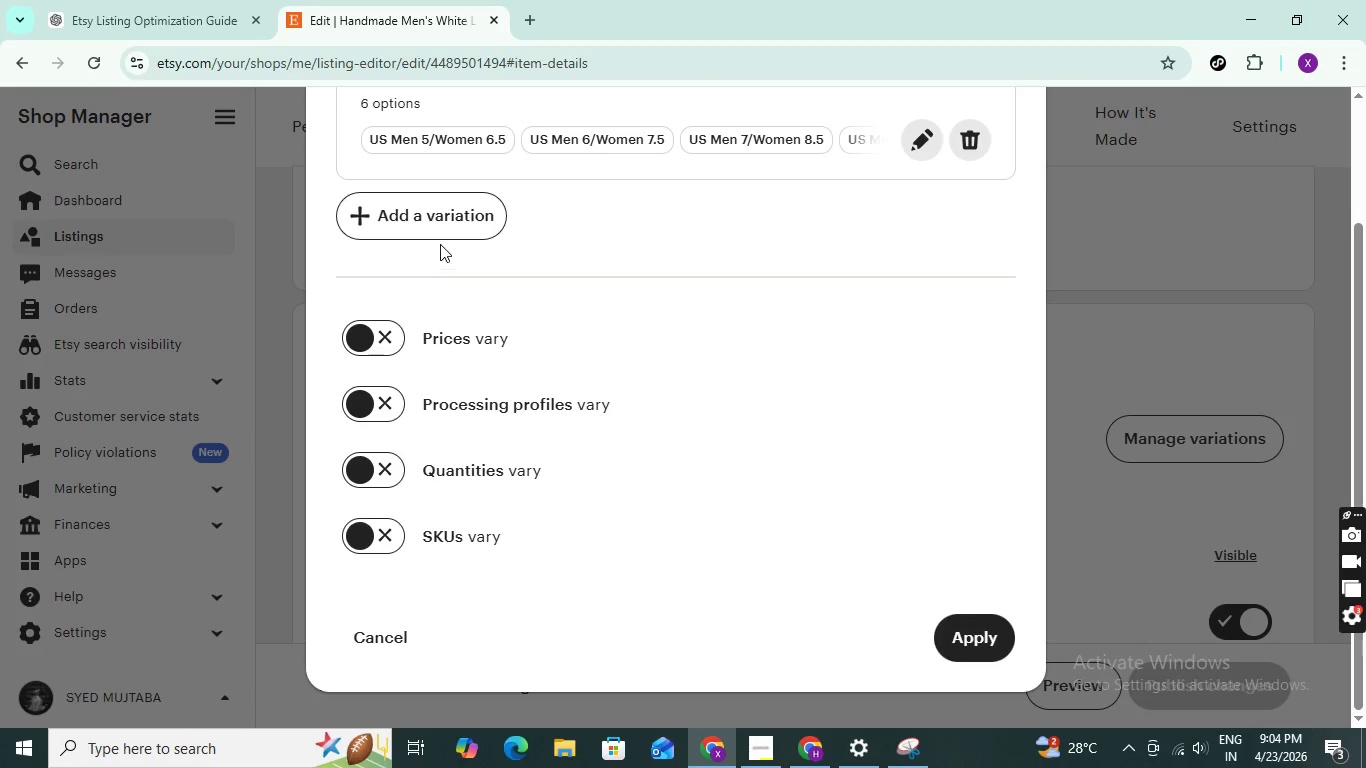 
left_click([439, 217])
 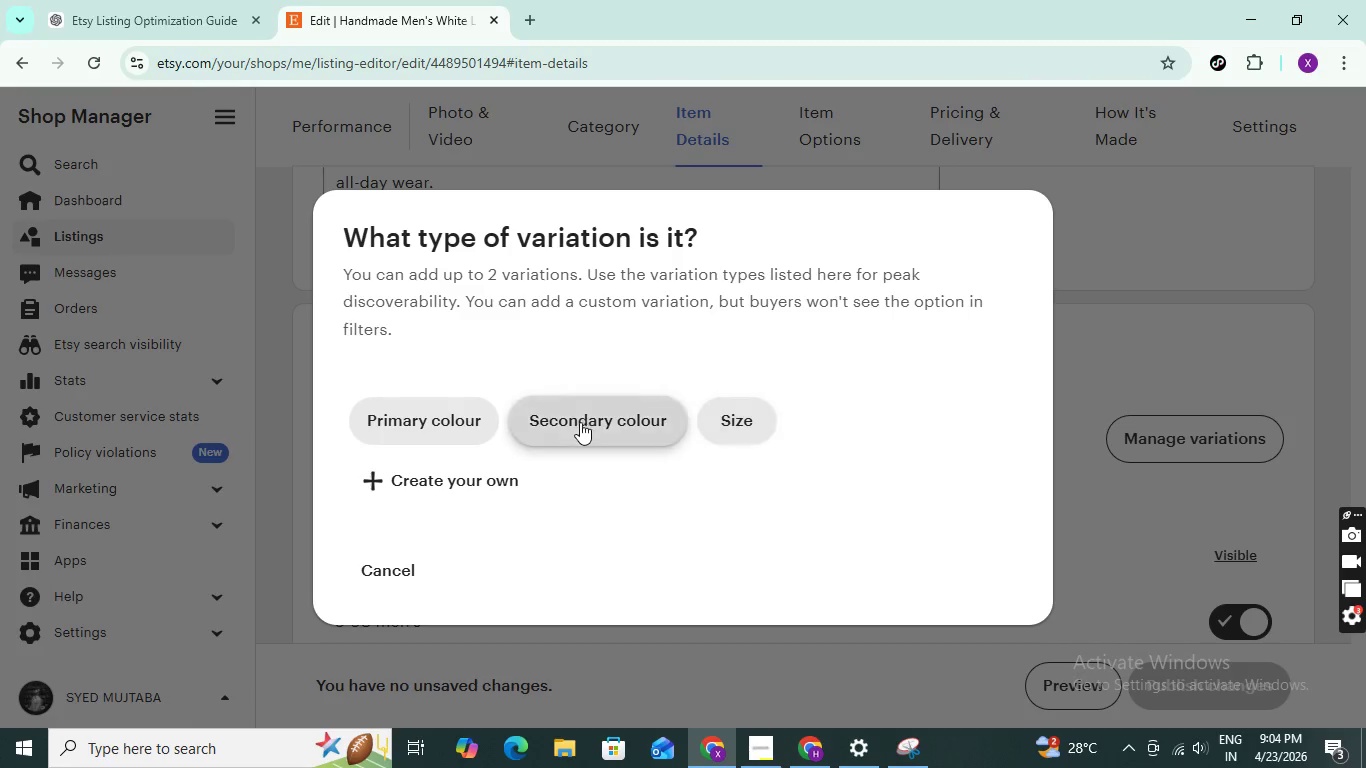 
left_click([418, 482])
 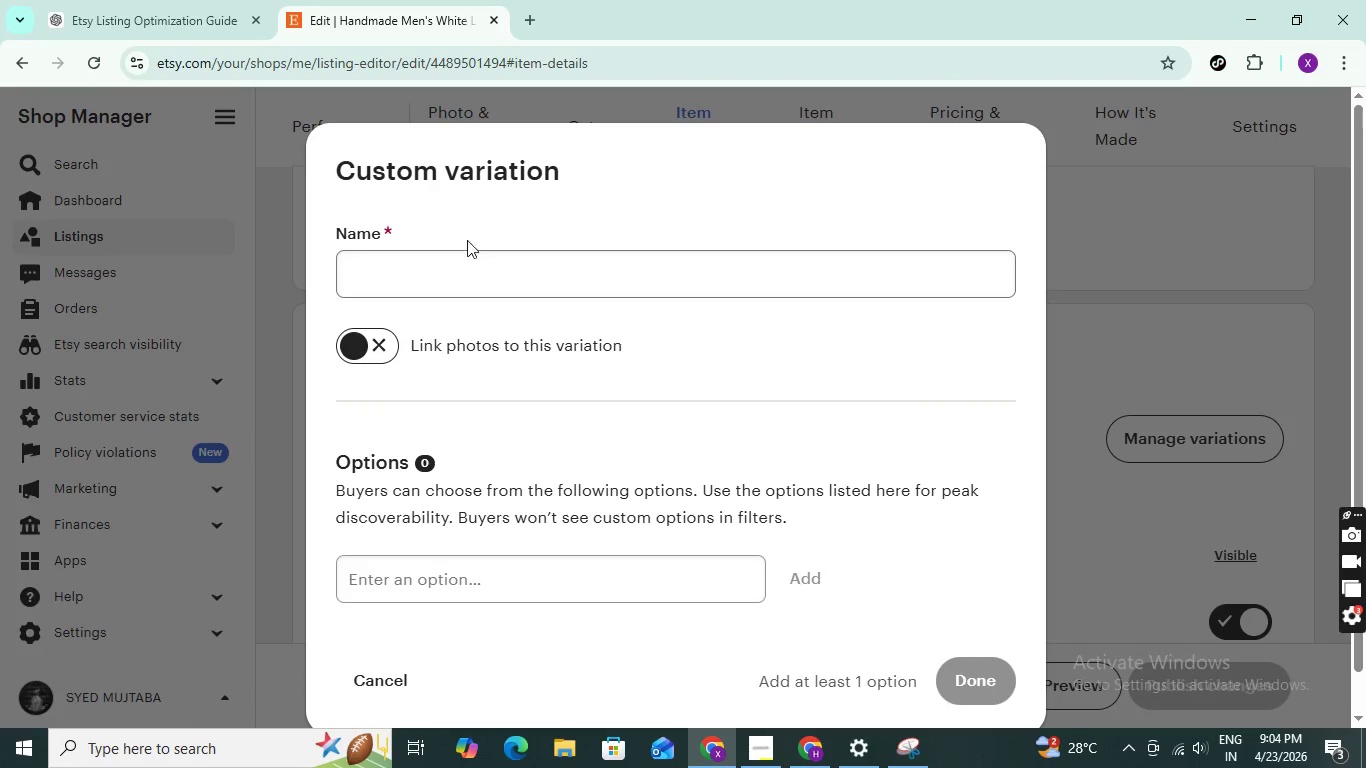 
left_click([456, 265])
 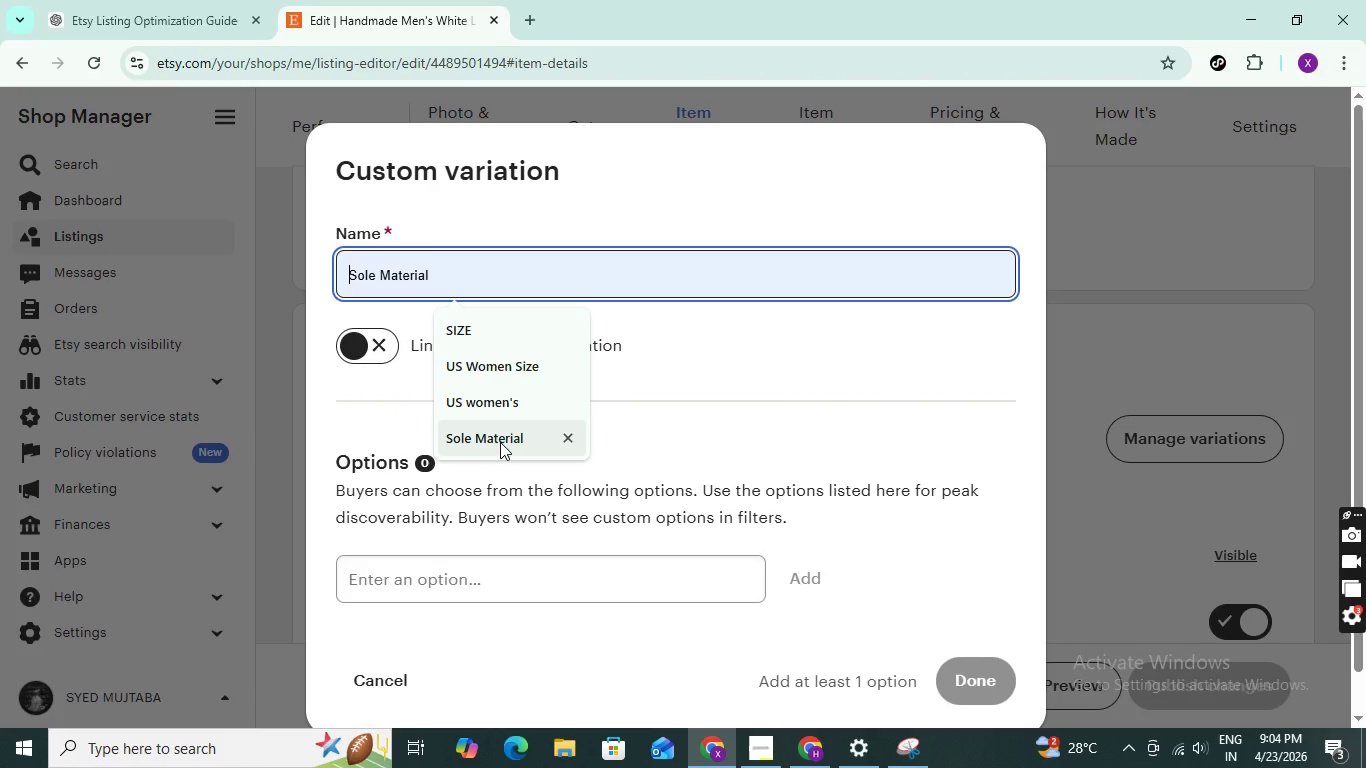 
left_click([500, 441])
 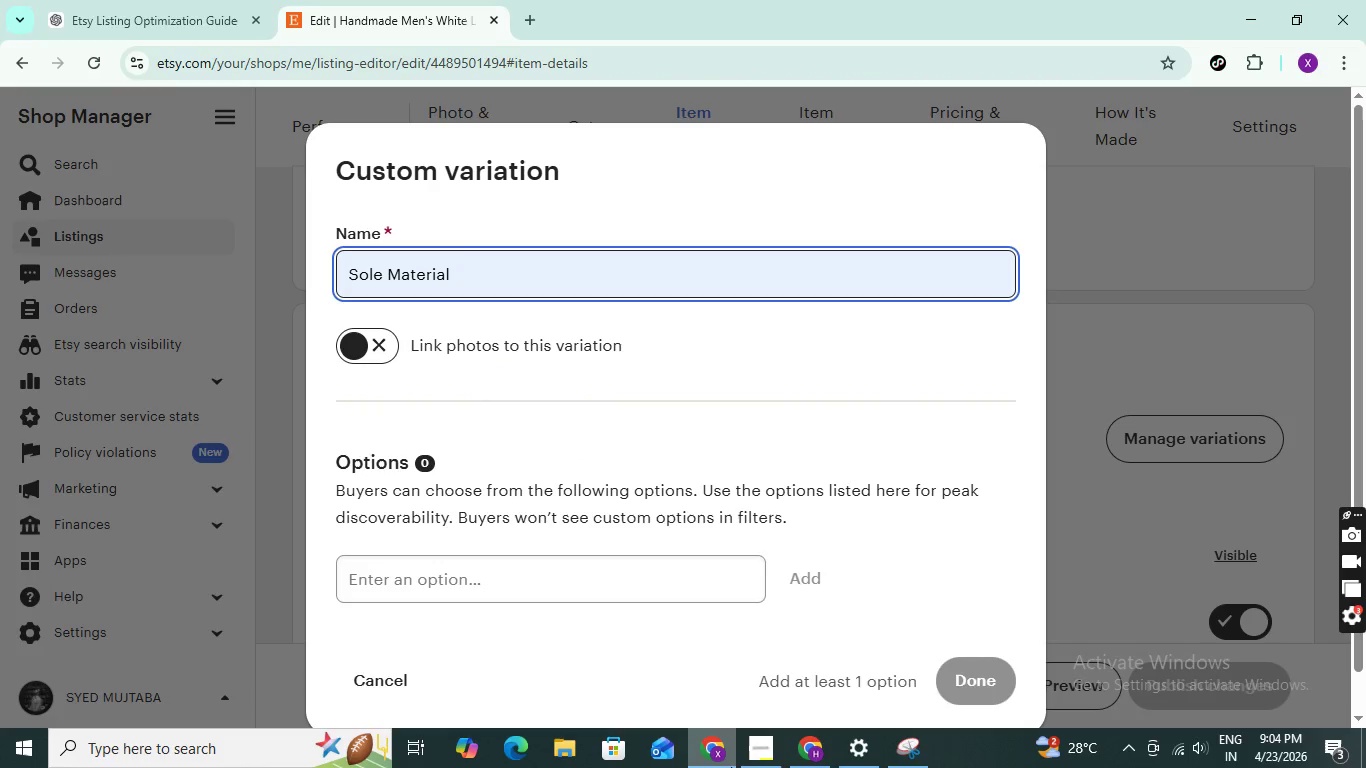 
left_click([760, 741])